 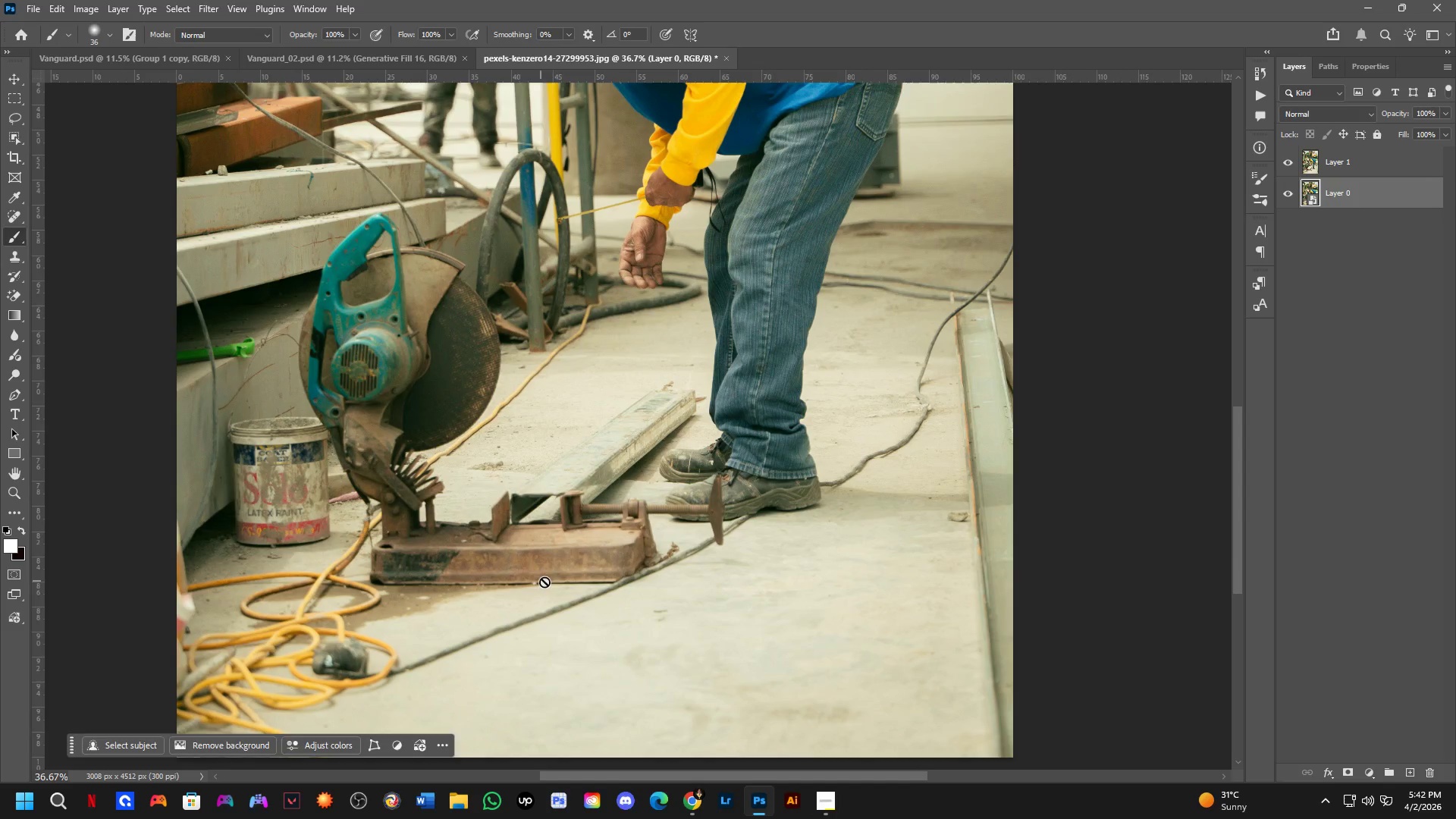 
hold_key(key=Space, duration=1.0)
 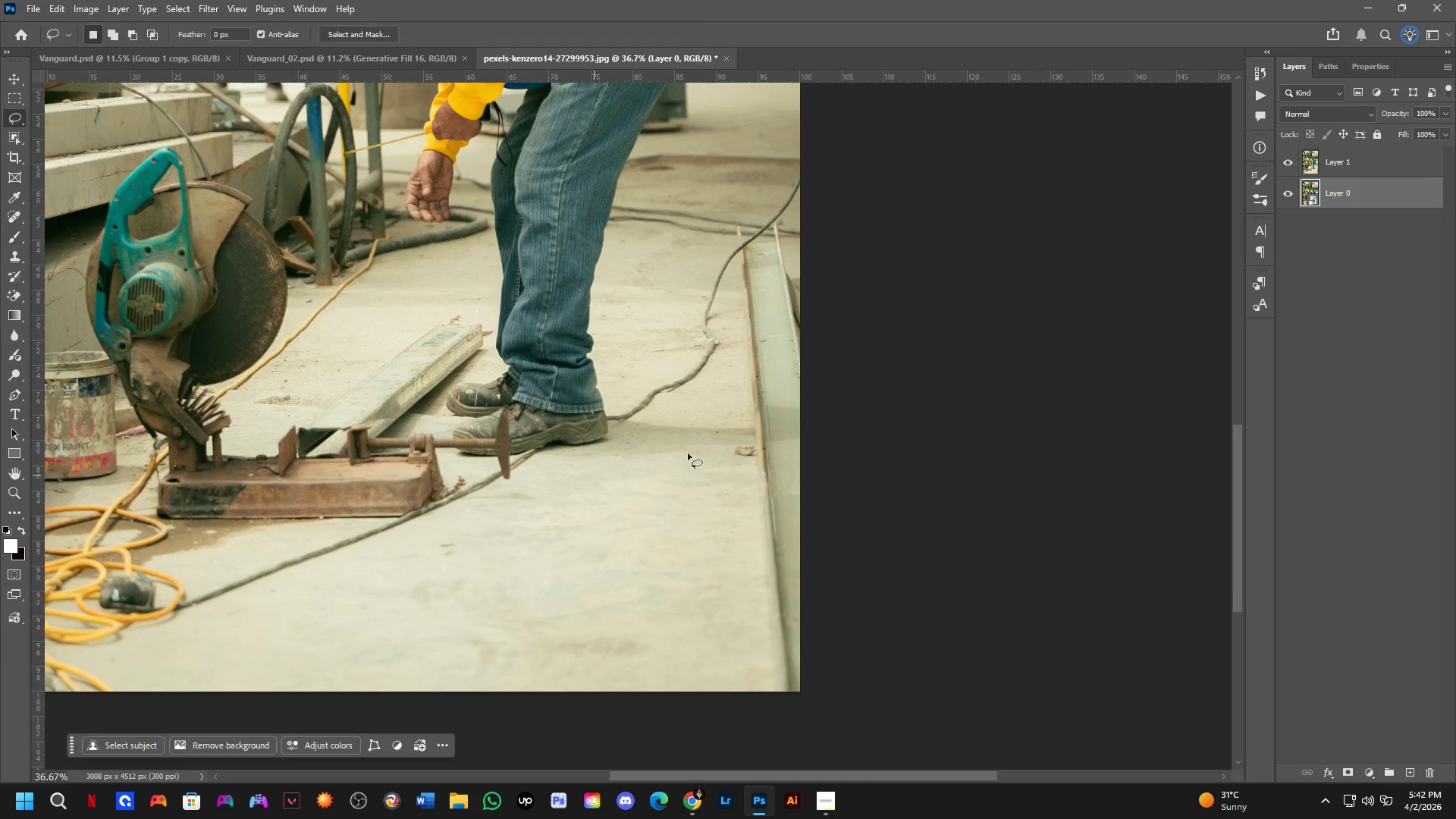 
left_click_drag(start_coordinate=[560, 582], to_coordinate=[347, 516])
 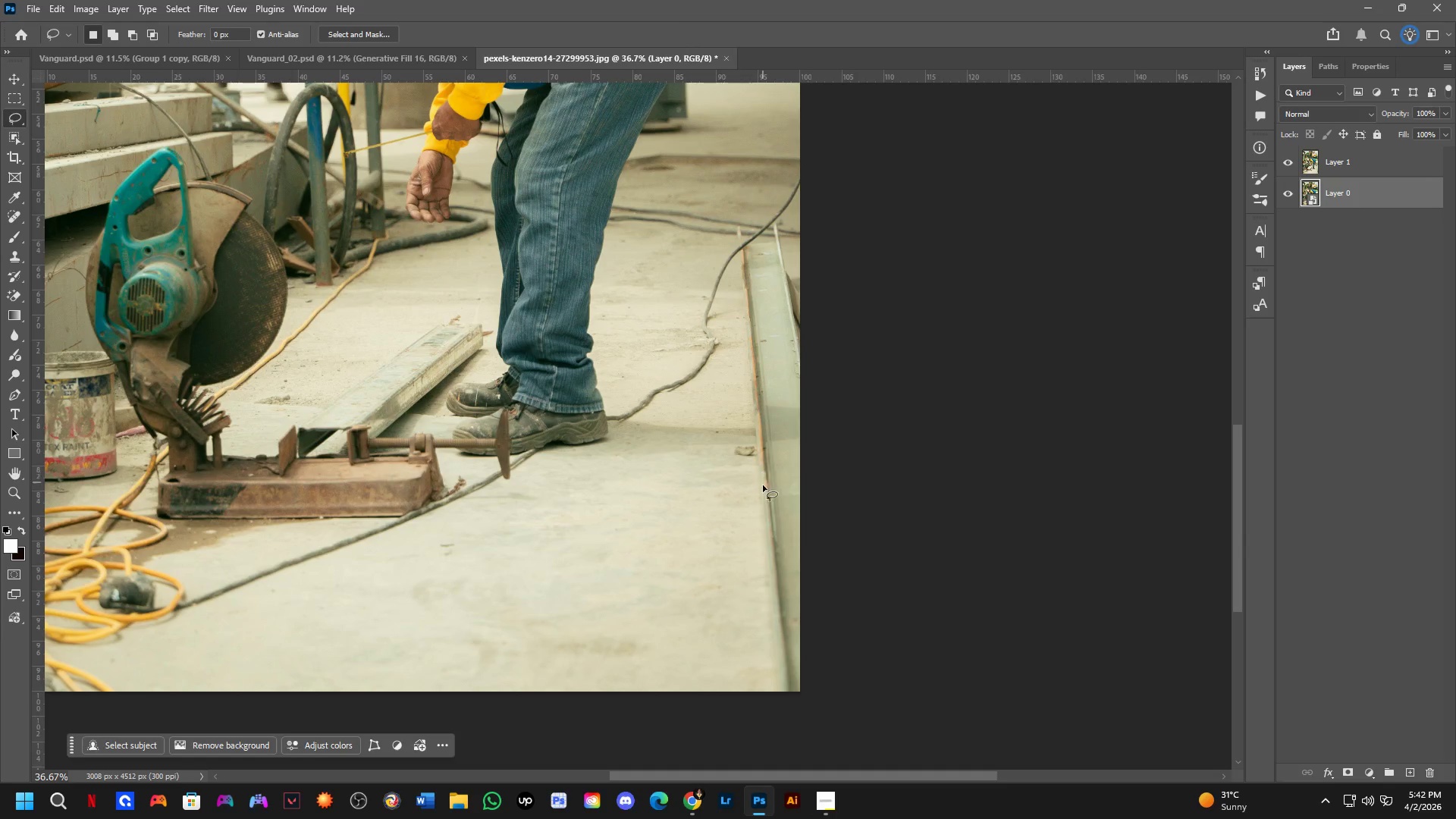 
scroll: coordinate [527, 552], scroll_direction: up, amount: 3.0
 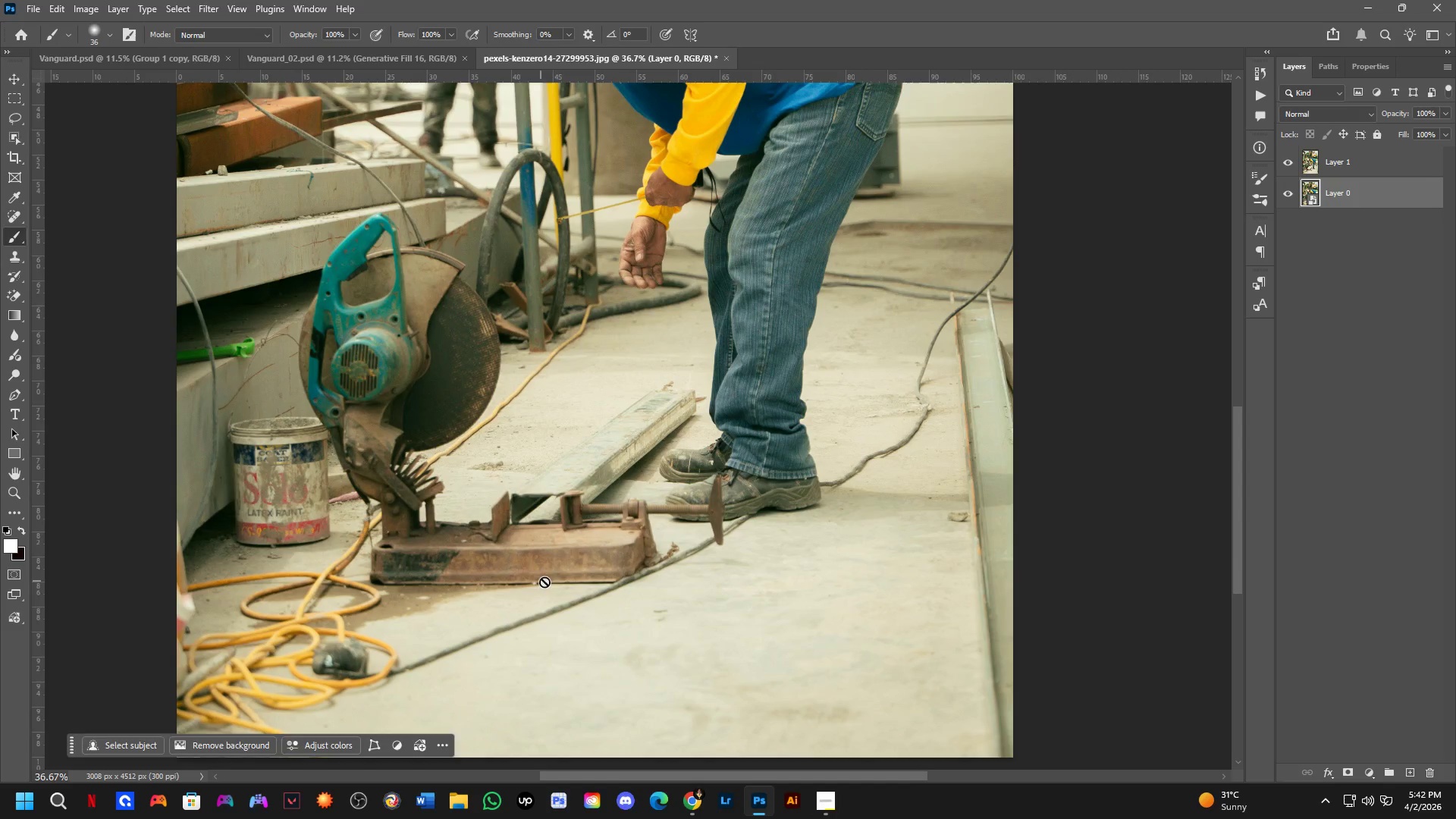 
hold_key(key=Space, duration=8.81)
 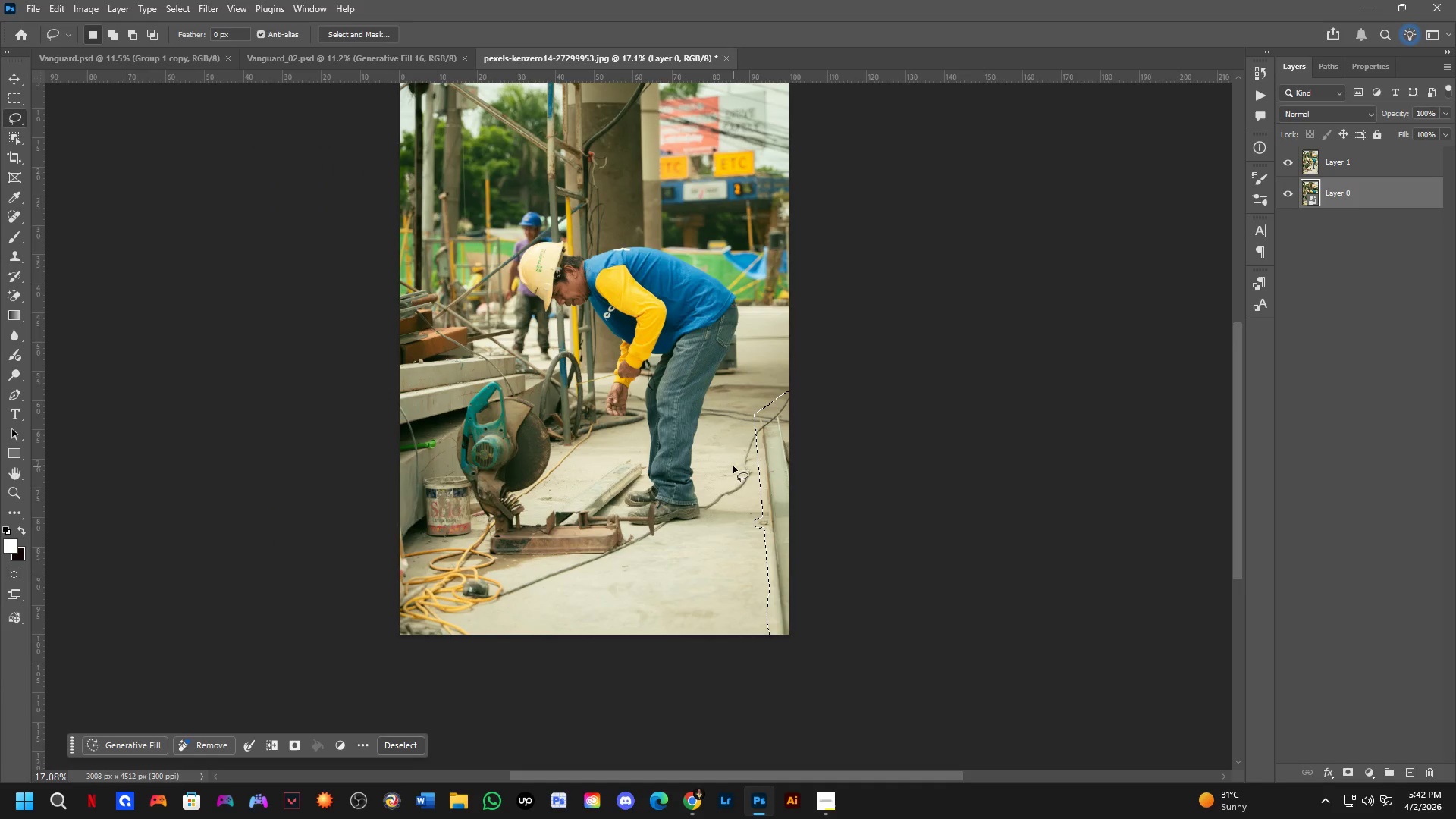 
key(L)
 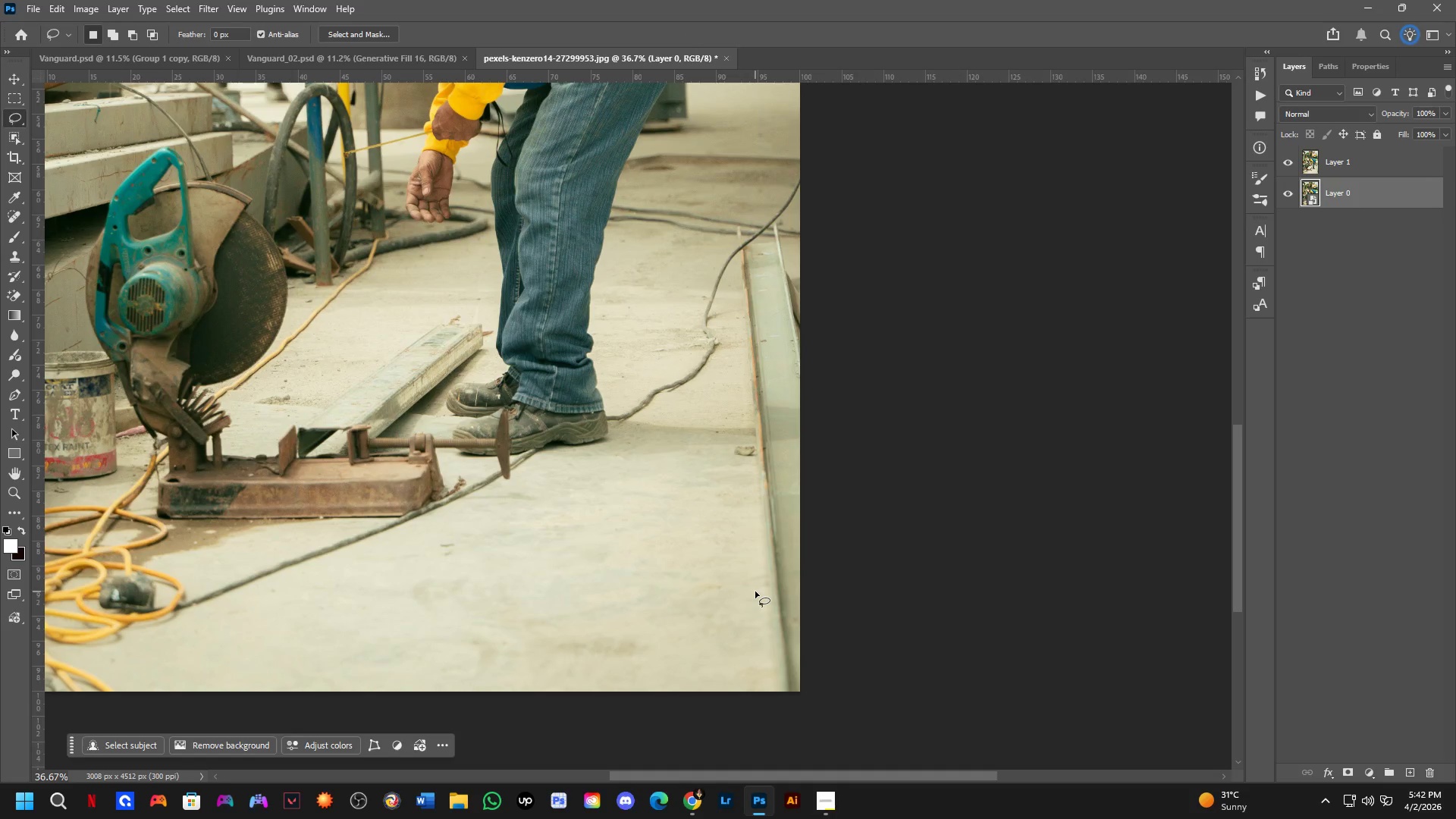 
left_click_drag(start_coordinate=[755, 592], to_coordinate=[723, 218])
 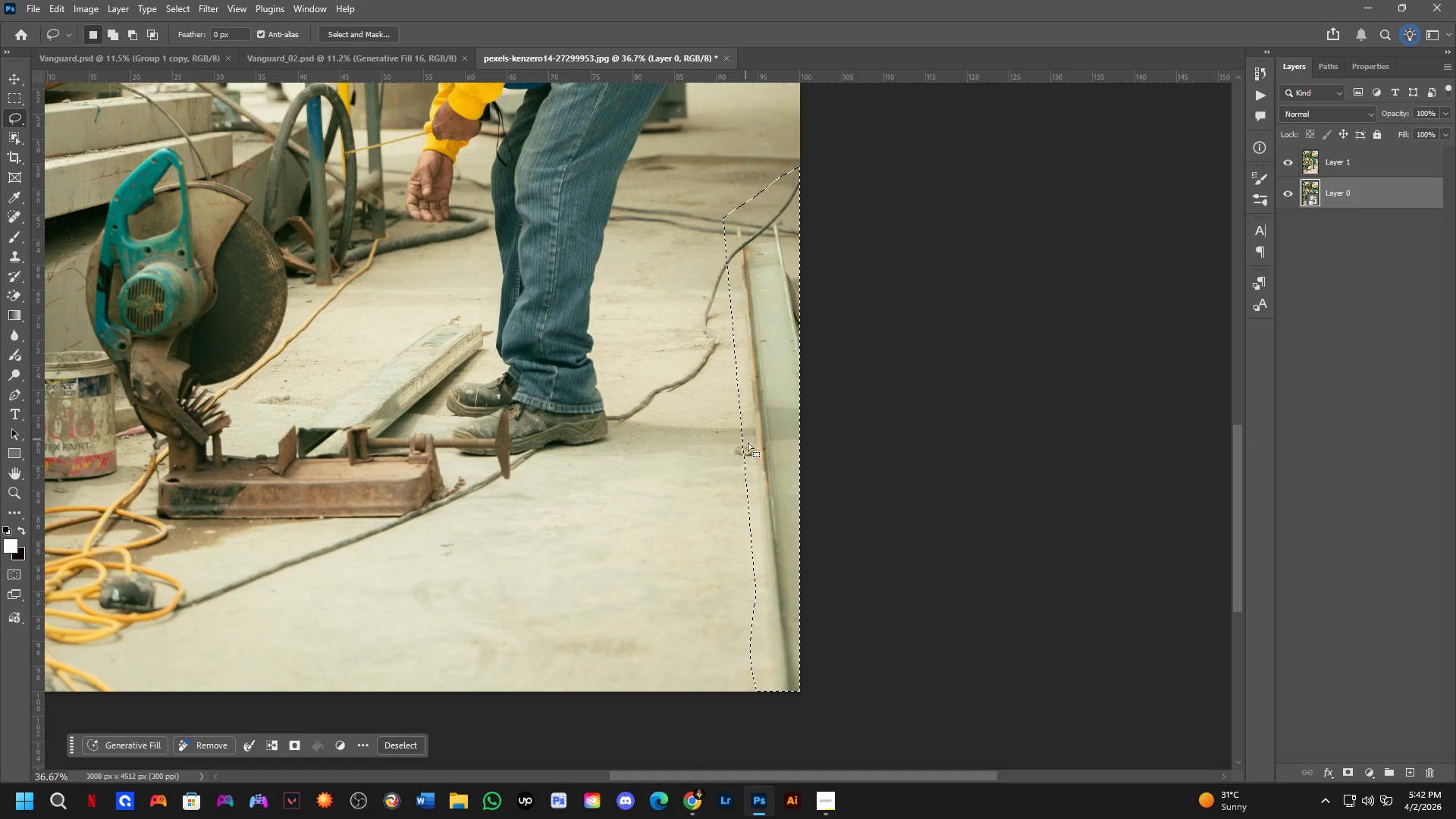 
key(Shift+ShiftLeft)
 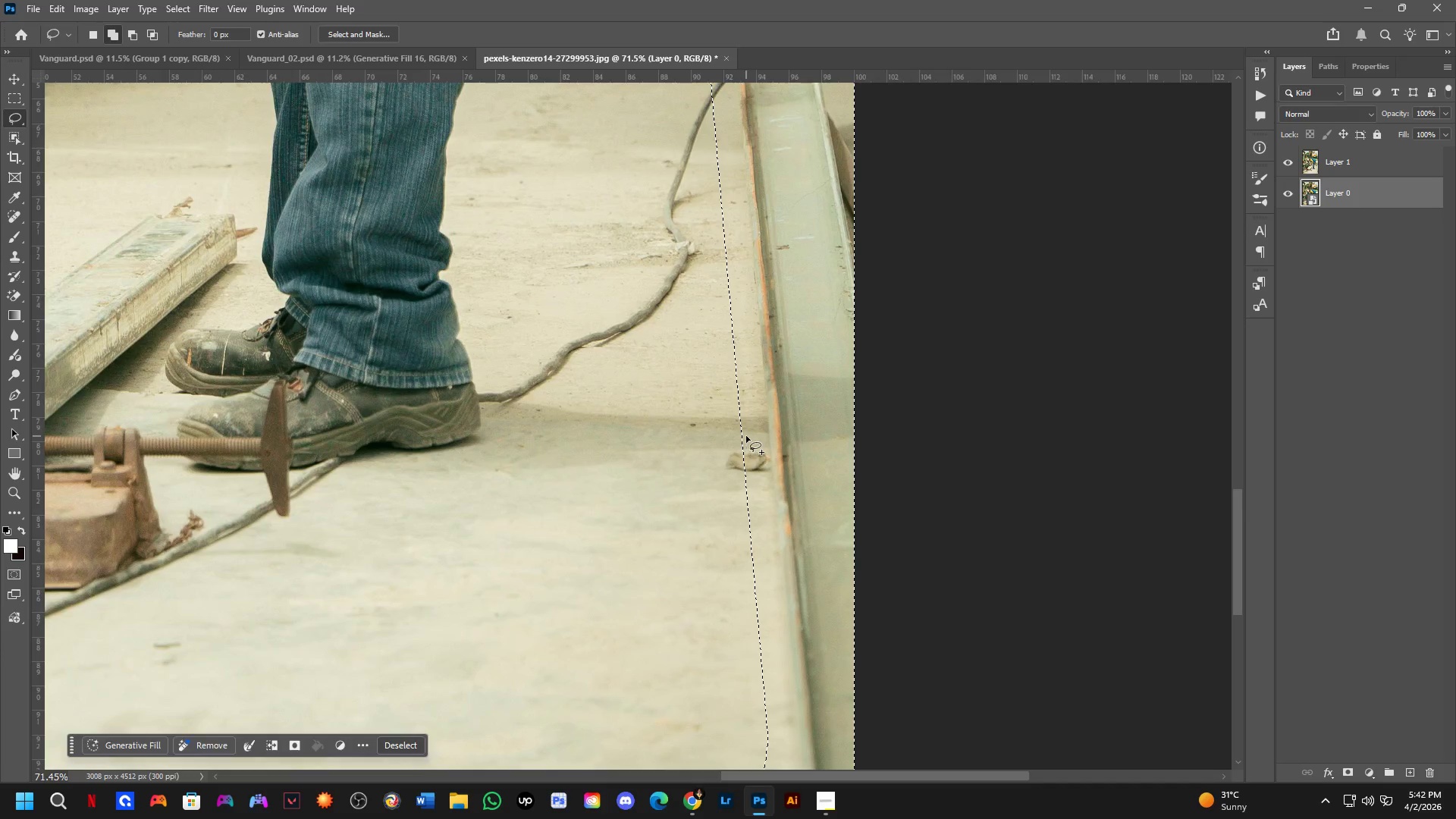 
left_click_drag(start_coordinate=[746, 436], to_coordinate=[772, 469])
 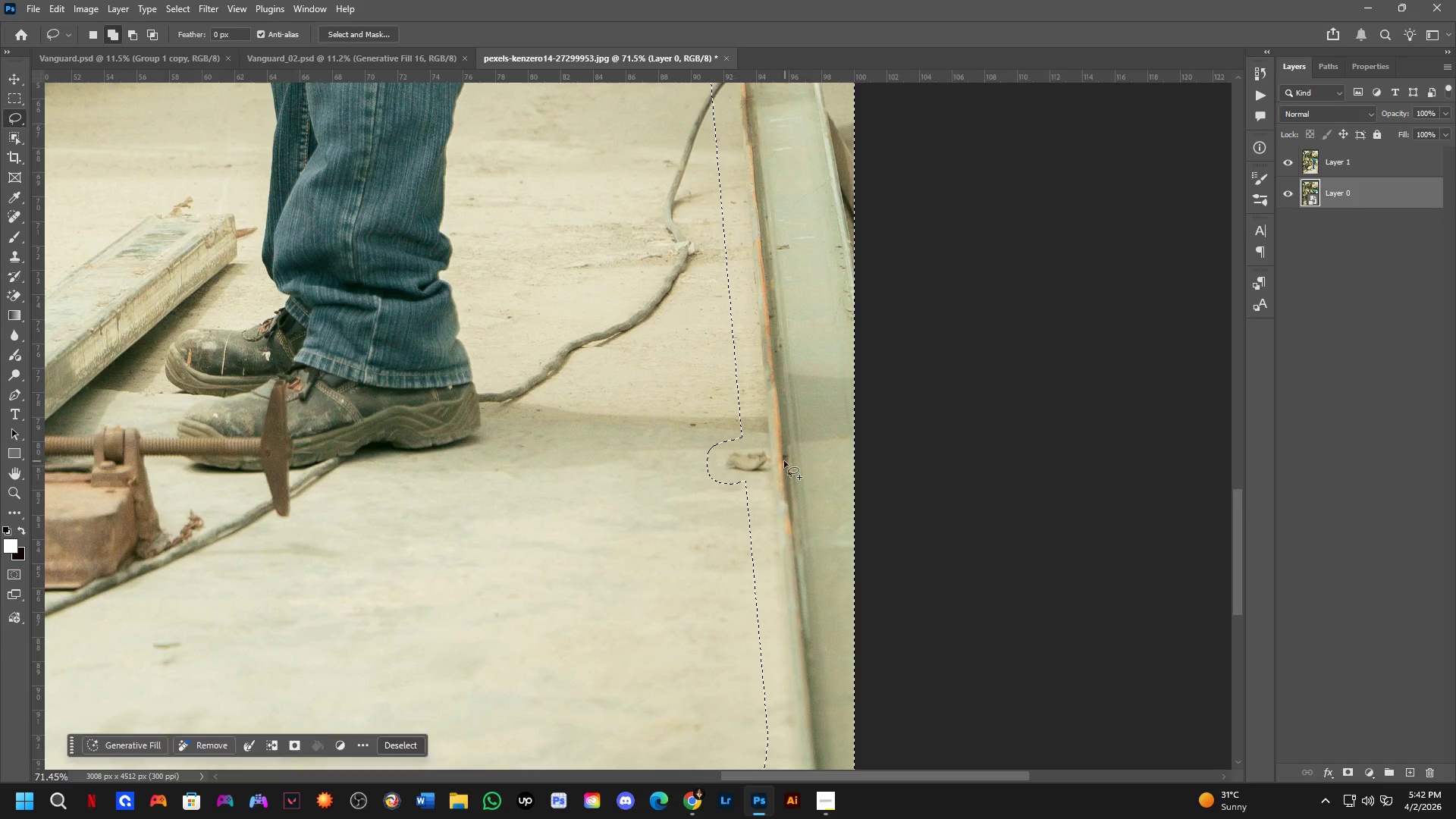 
scroll: coordinate [739, 436], scroll_direction: up, amount: 7.0
 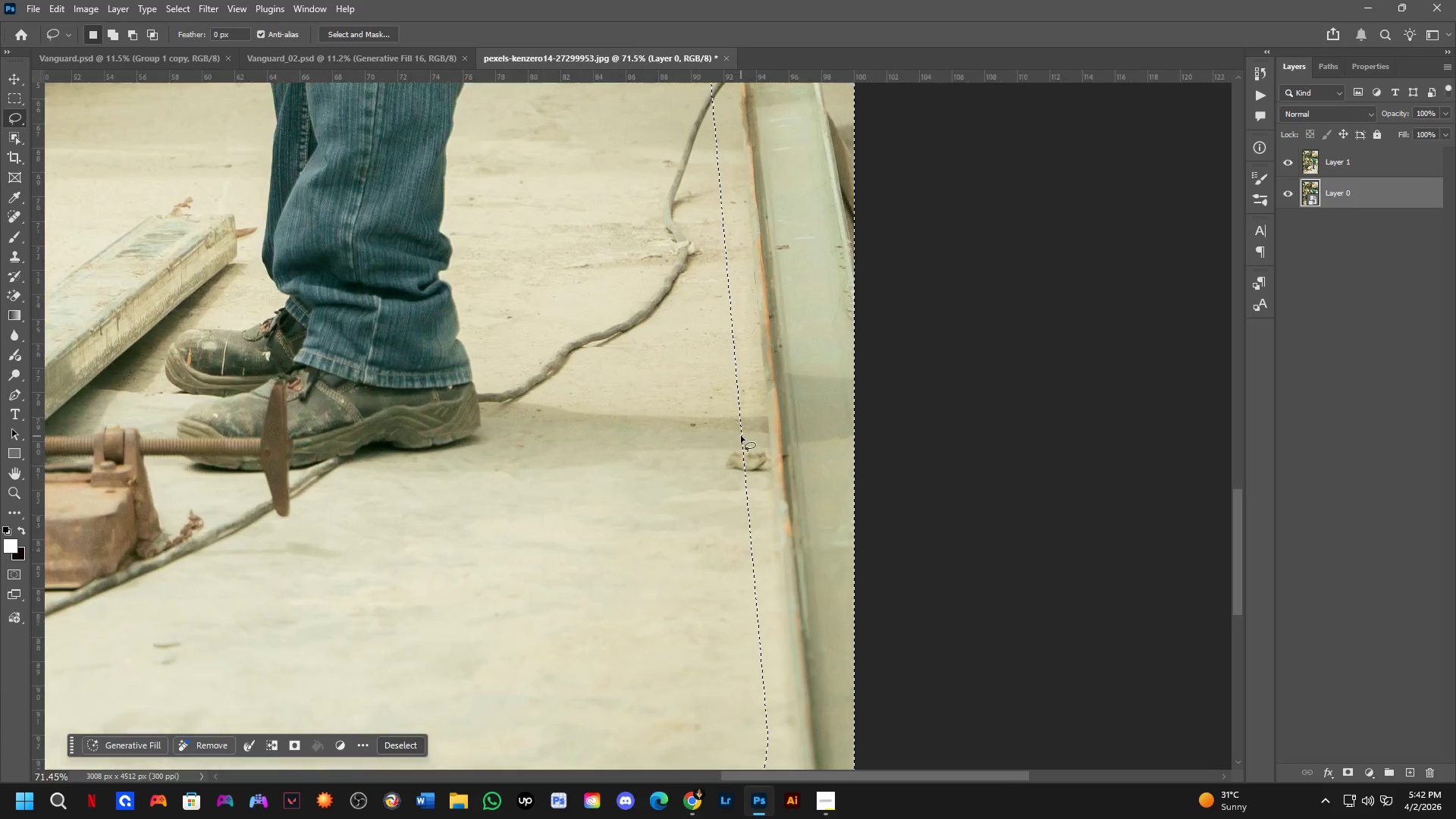 
key(Shift+ShiftLeft)
 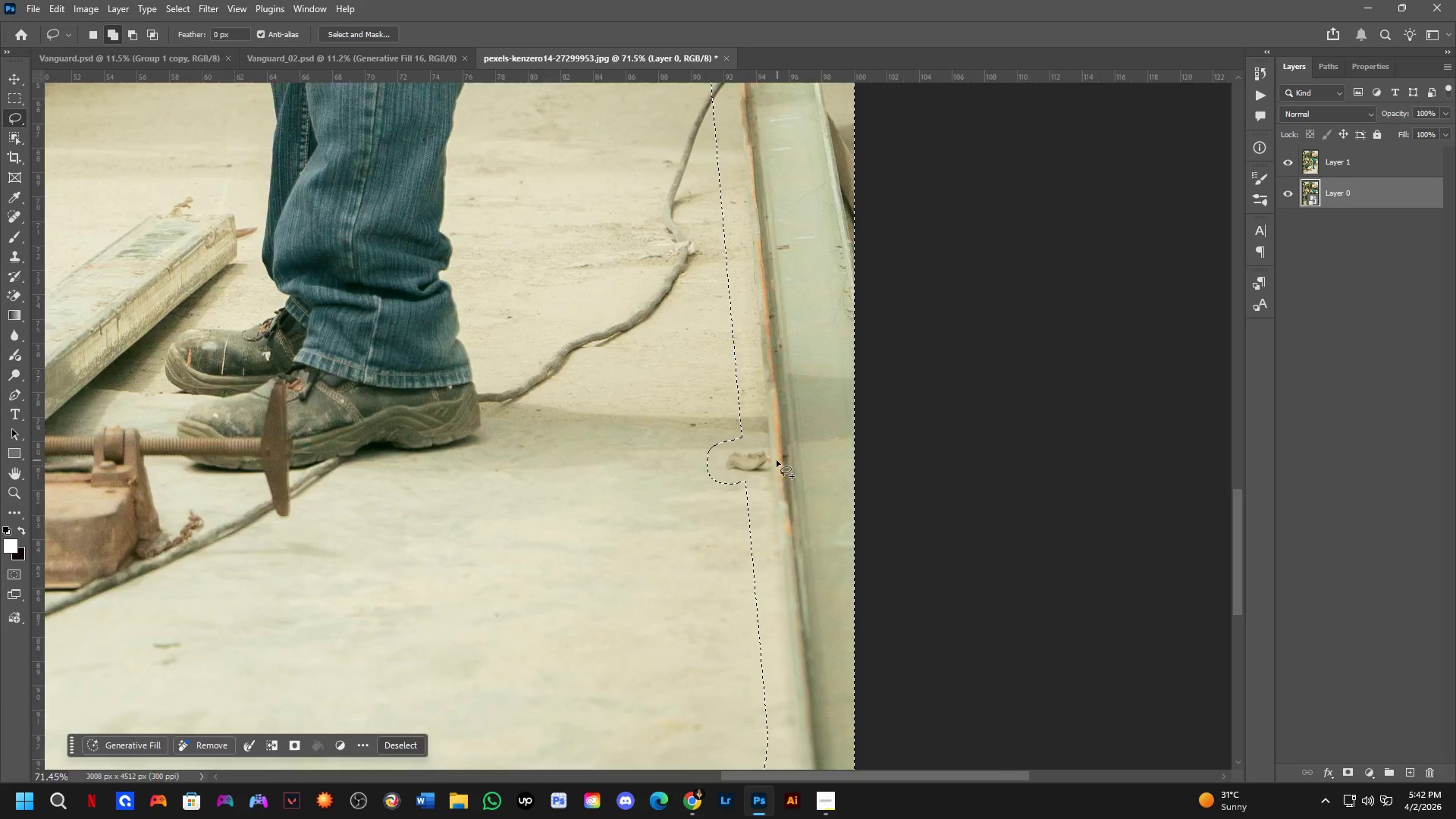 
hold_key(key=Space, duration=0.55)
 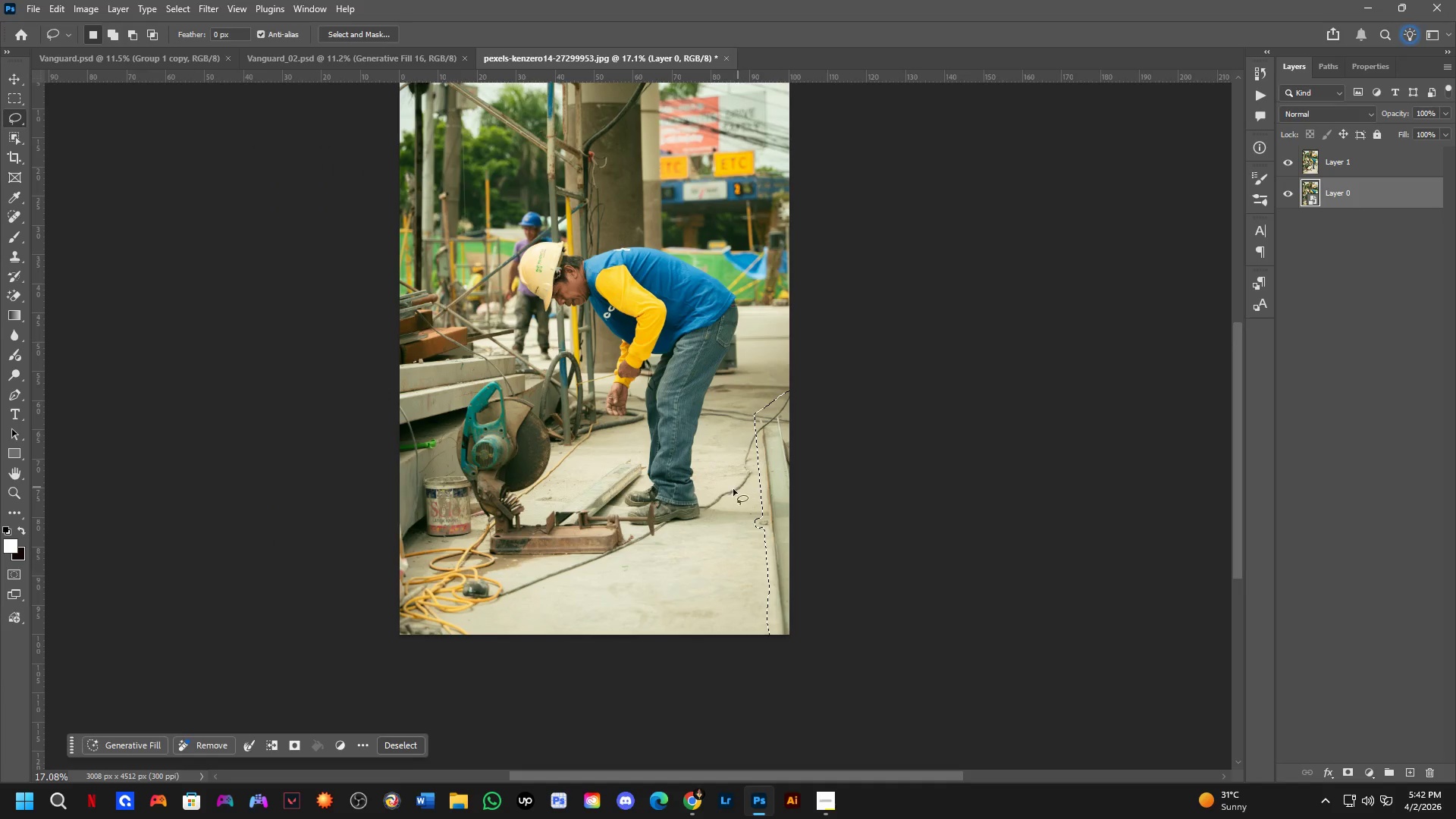 
left_click_drag(start_coordinate=[733, 406], to_coordinate=[733, 466])
 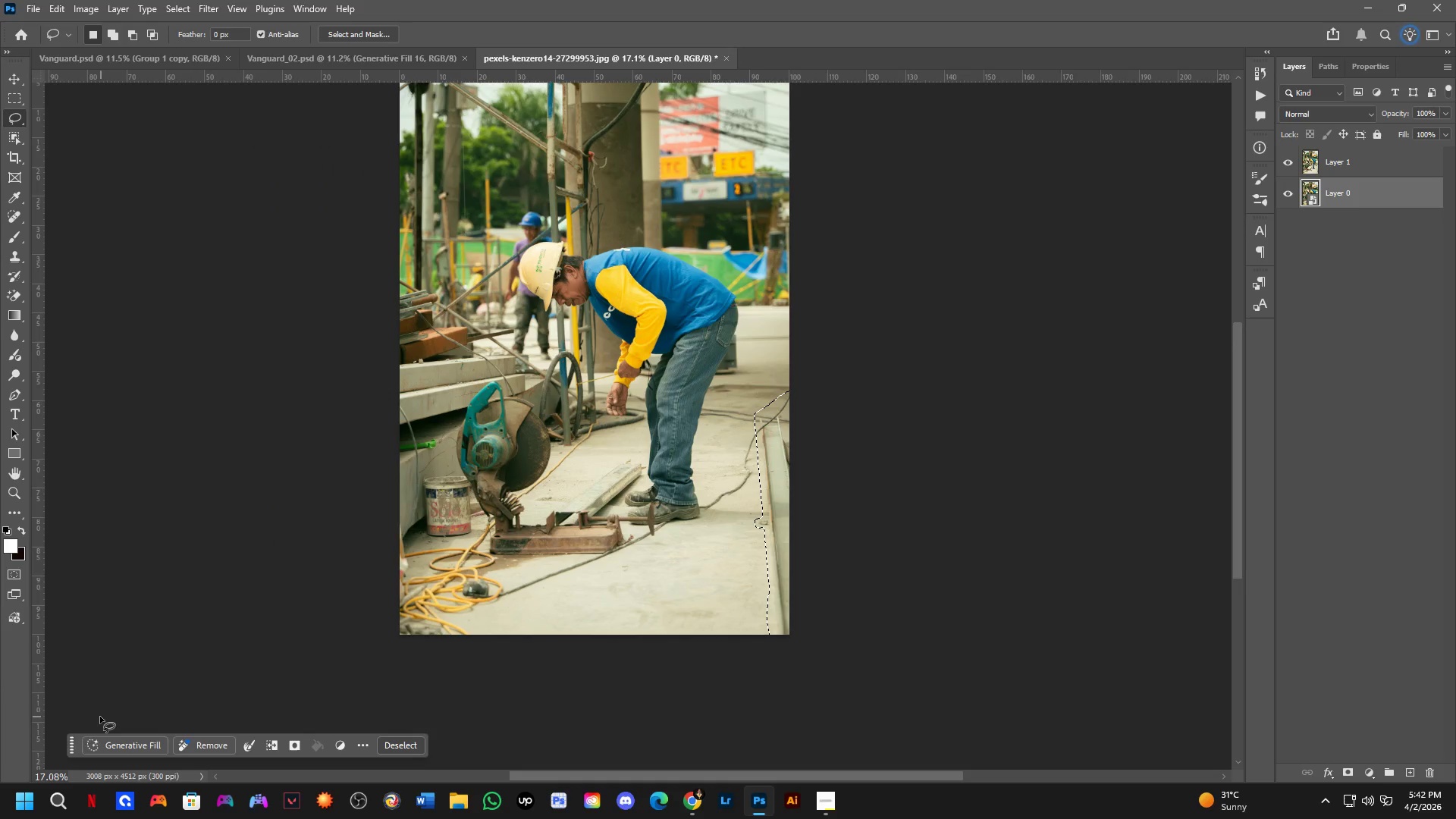 
scroll: coordinate [759, 467], scroll_direction: down, amount: 8.0
 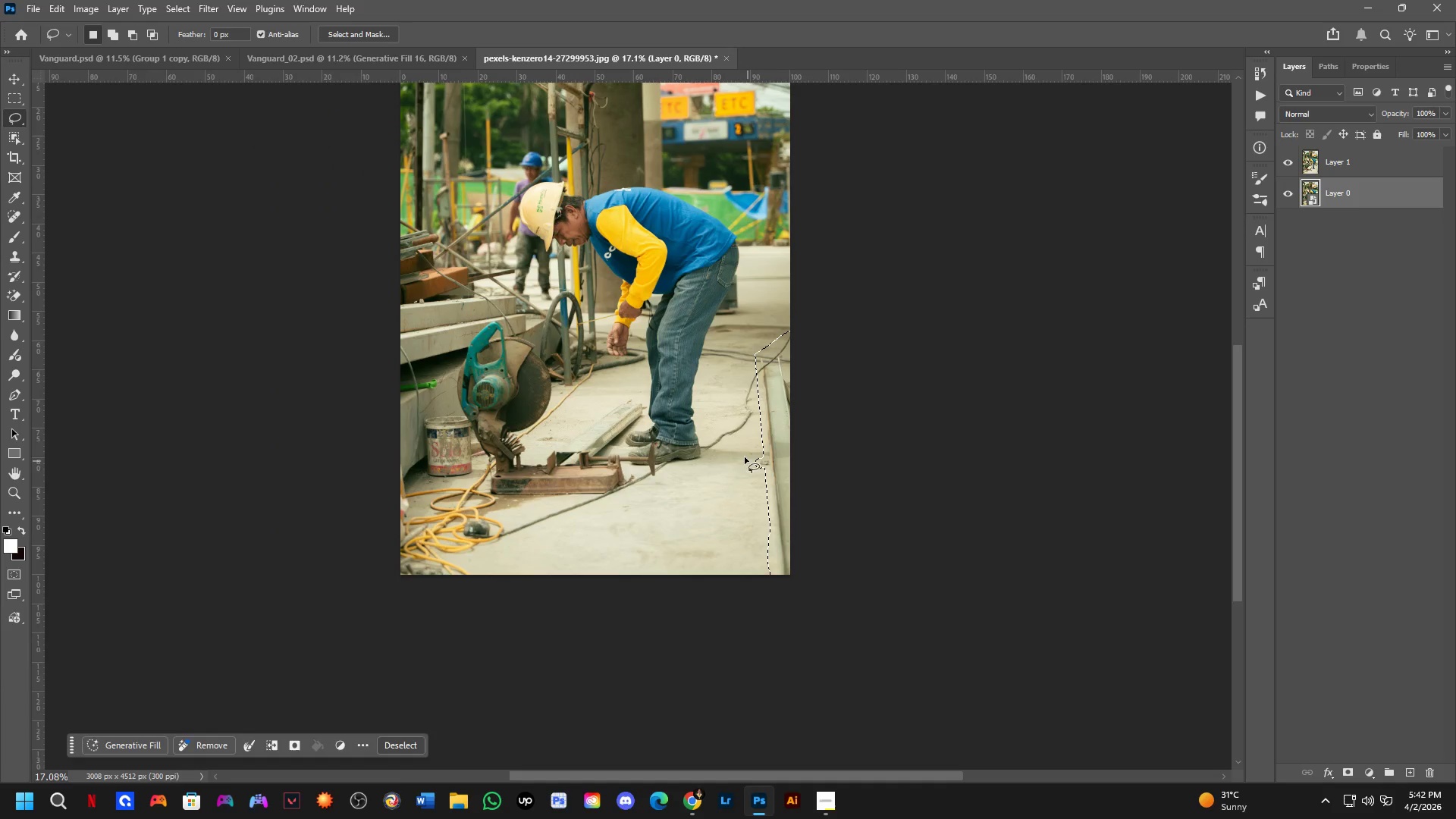 
left_click([116, 752])
 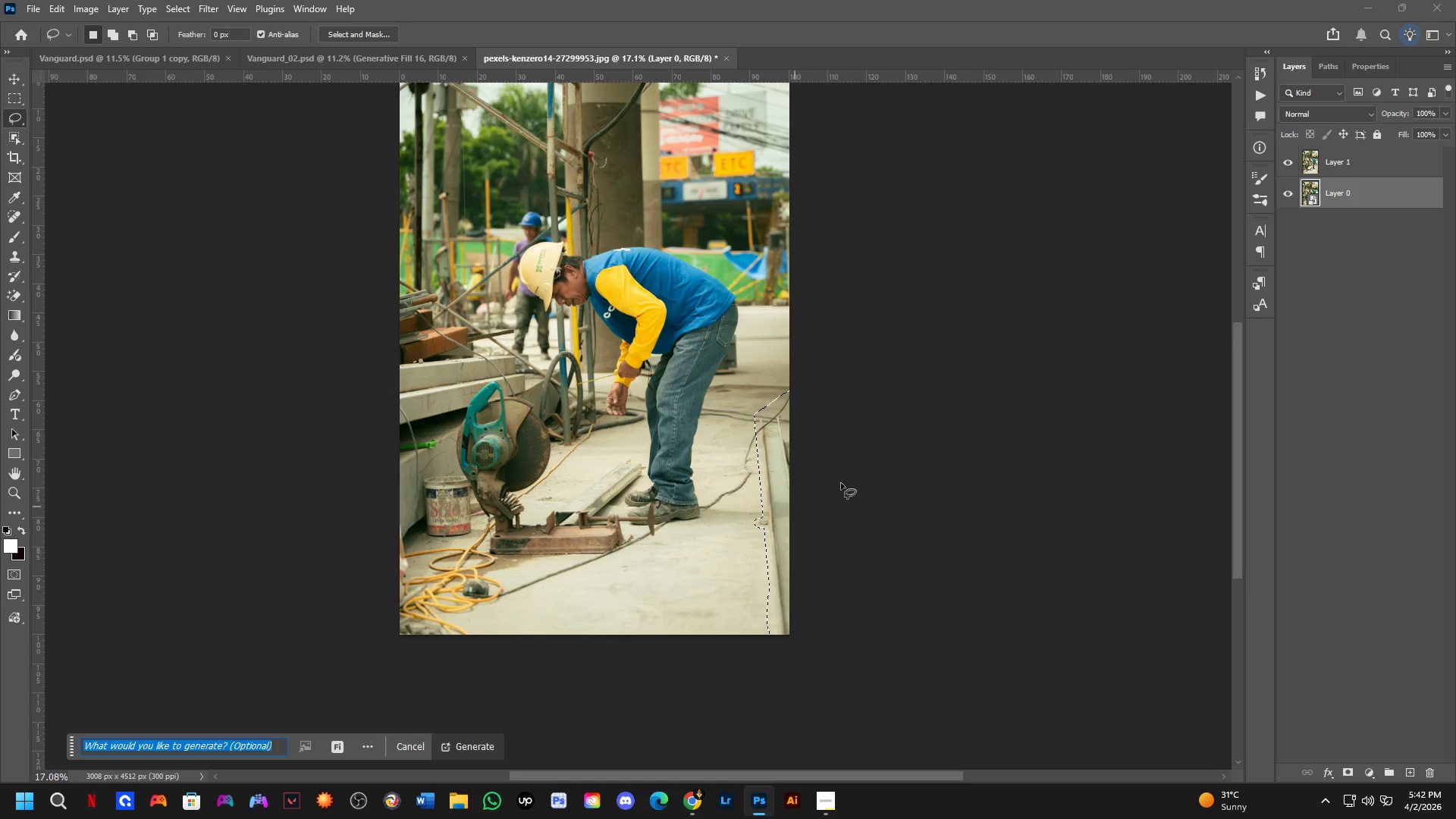 
type(remoce)
key(Backspace)
key(Backspace)
type(ve)
 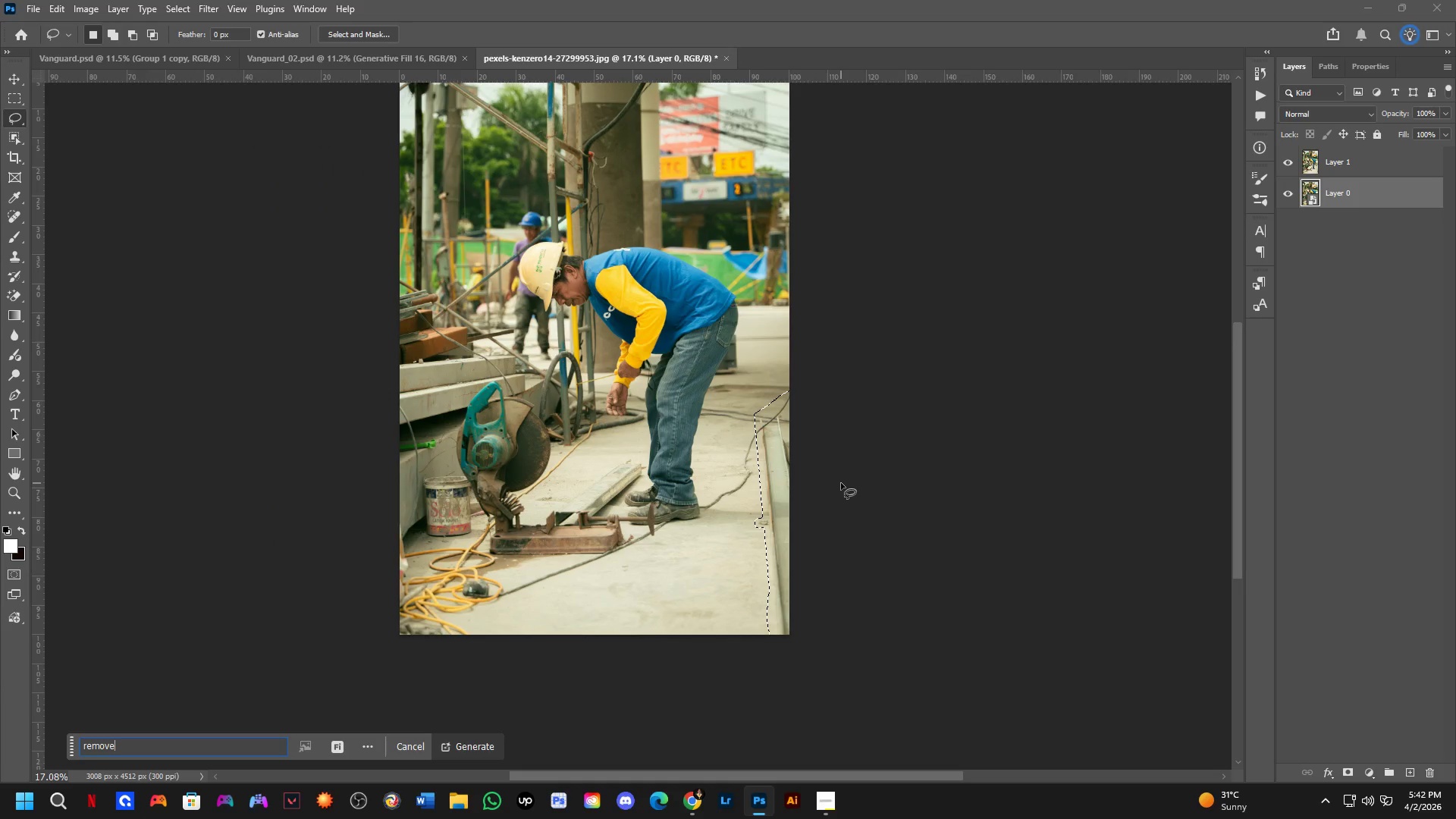 
key(Enter)
 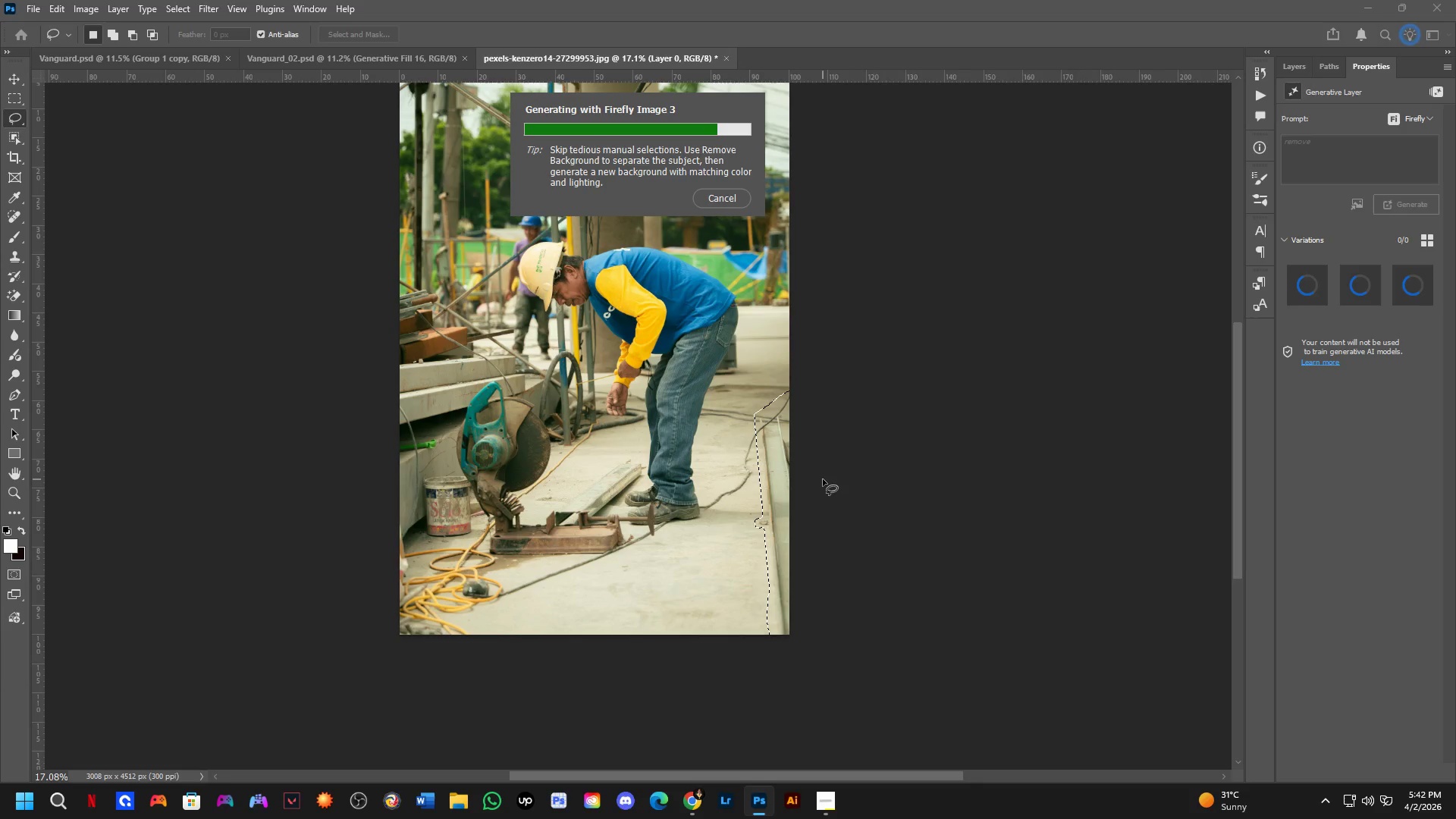 
wait(19.66)
 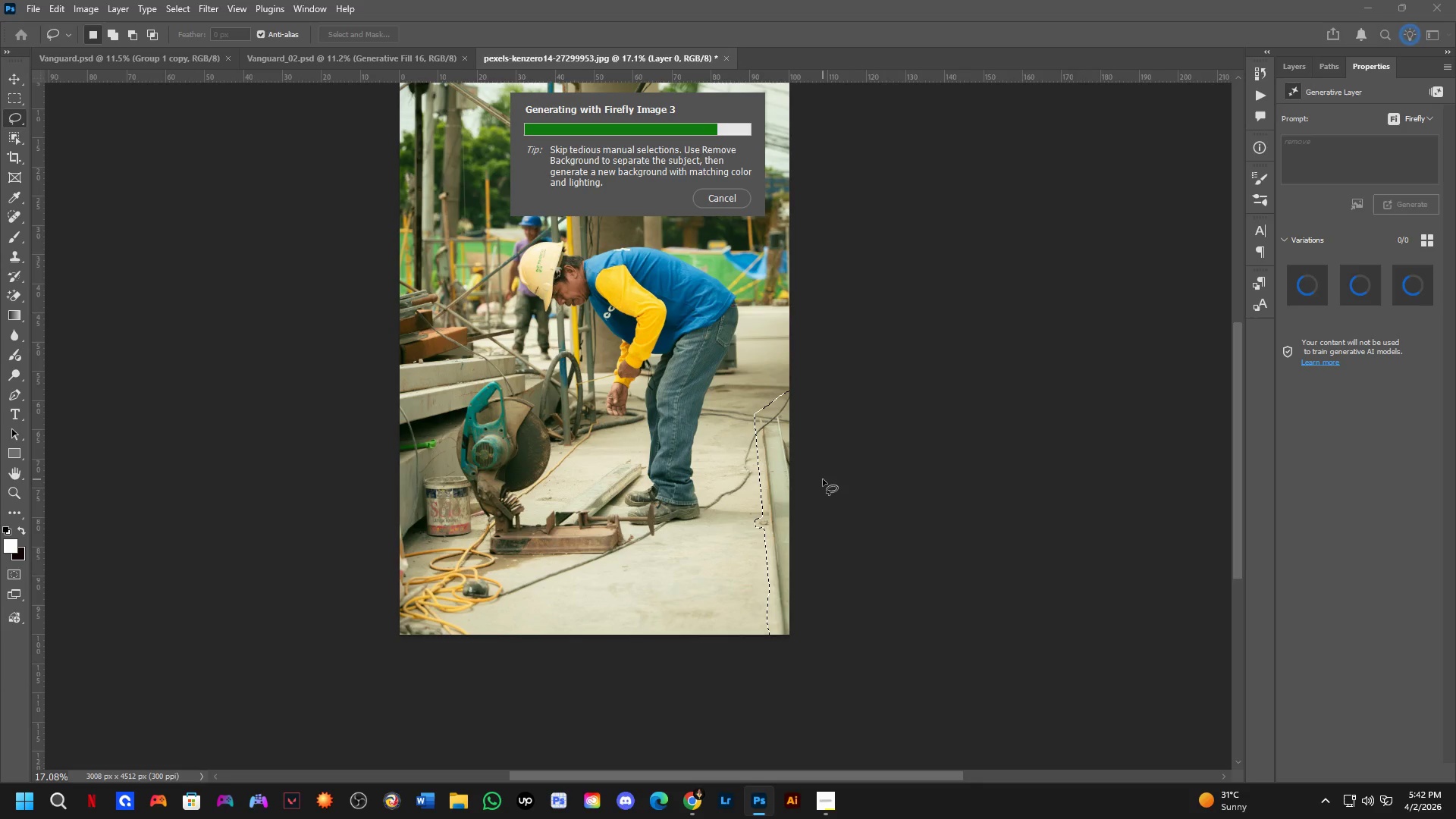 
hold_key(key=ShiftLeft, duration=0.31)
scroll: coordinate [752, 469], scroll_direction: up, amount: 4.0
 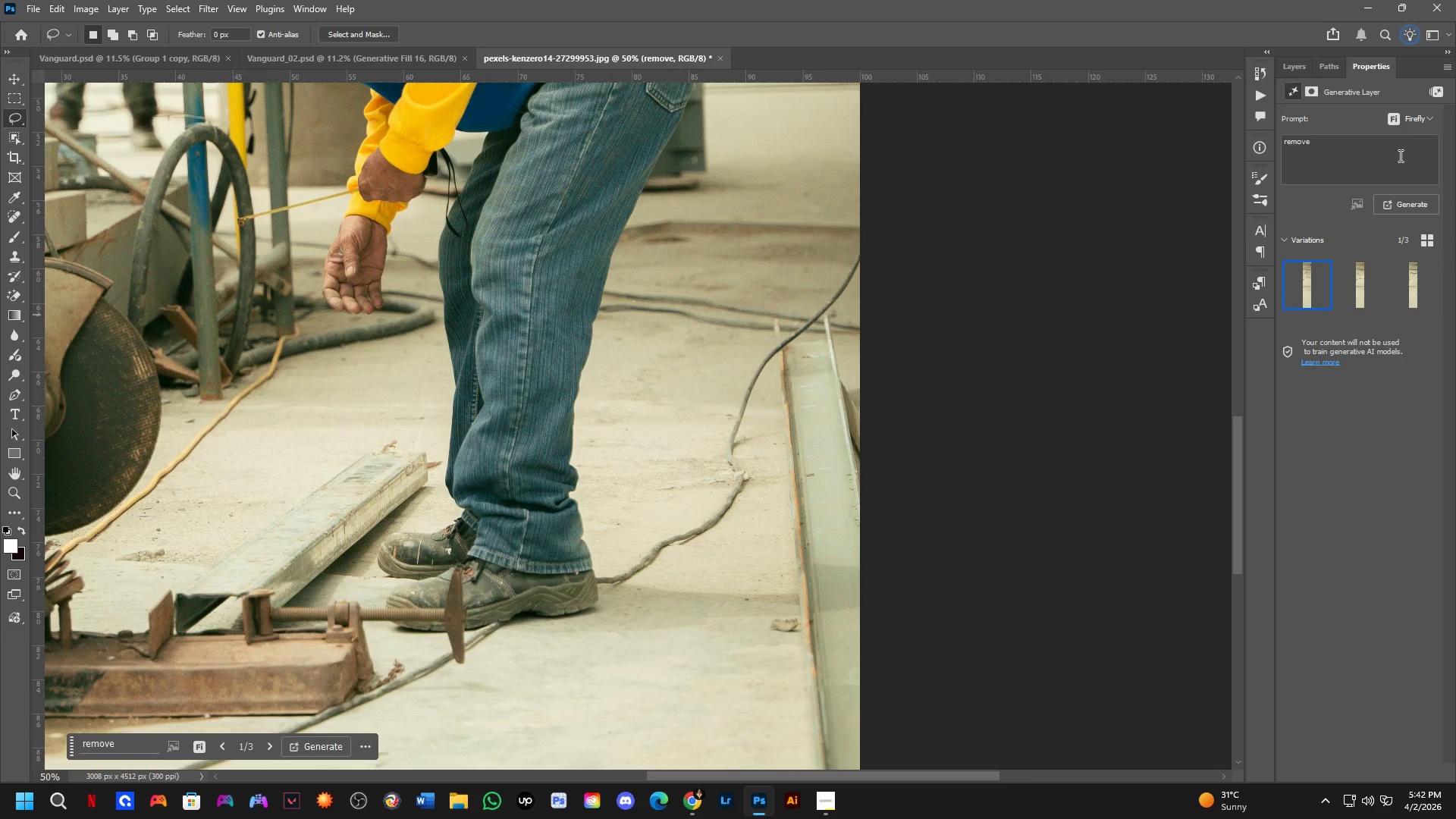 
left_click([1300, 67])
 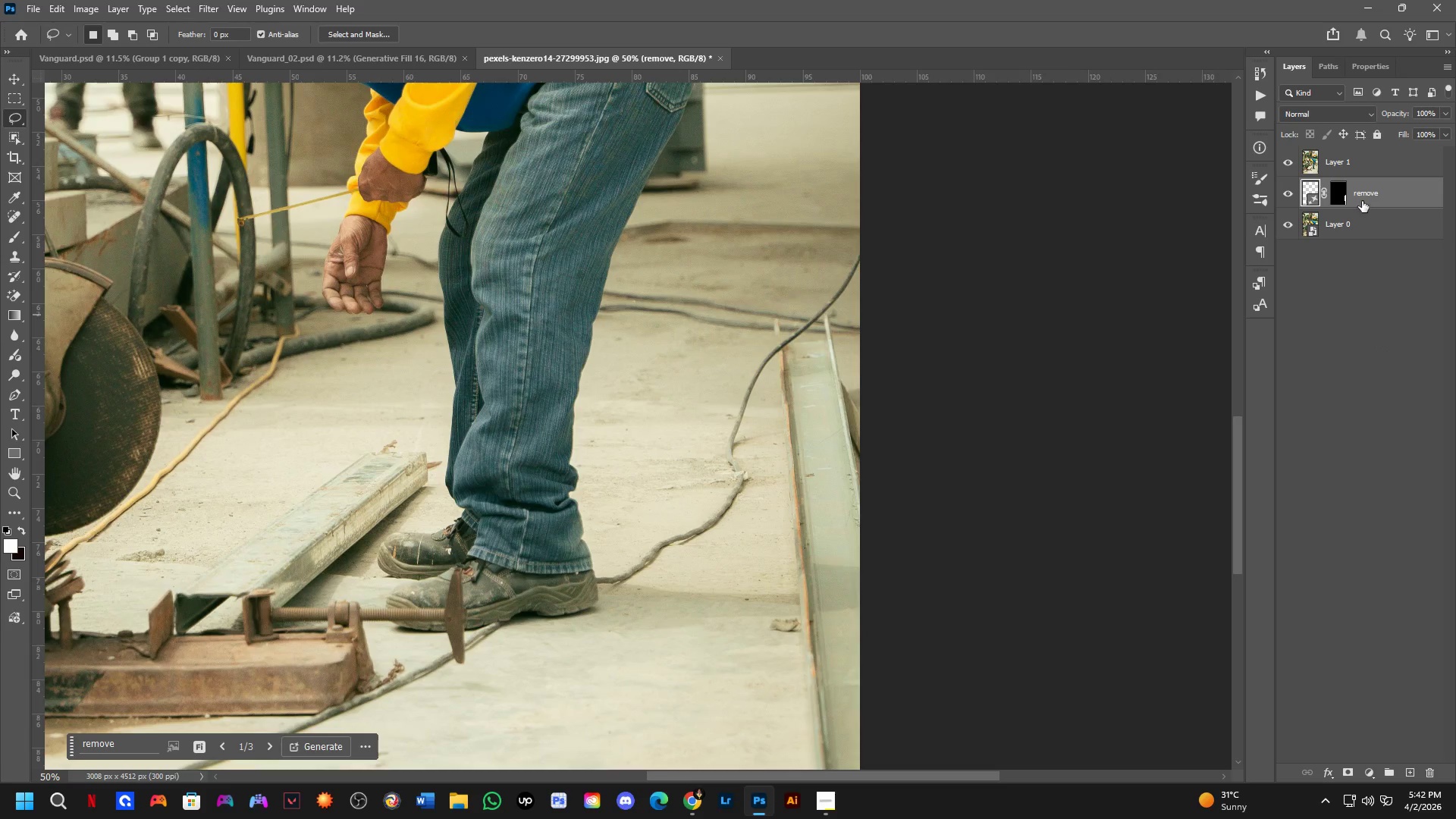 
left_click_drag(start_coordinate=[1380, 190], to_coordinate=[1388, 140])
 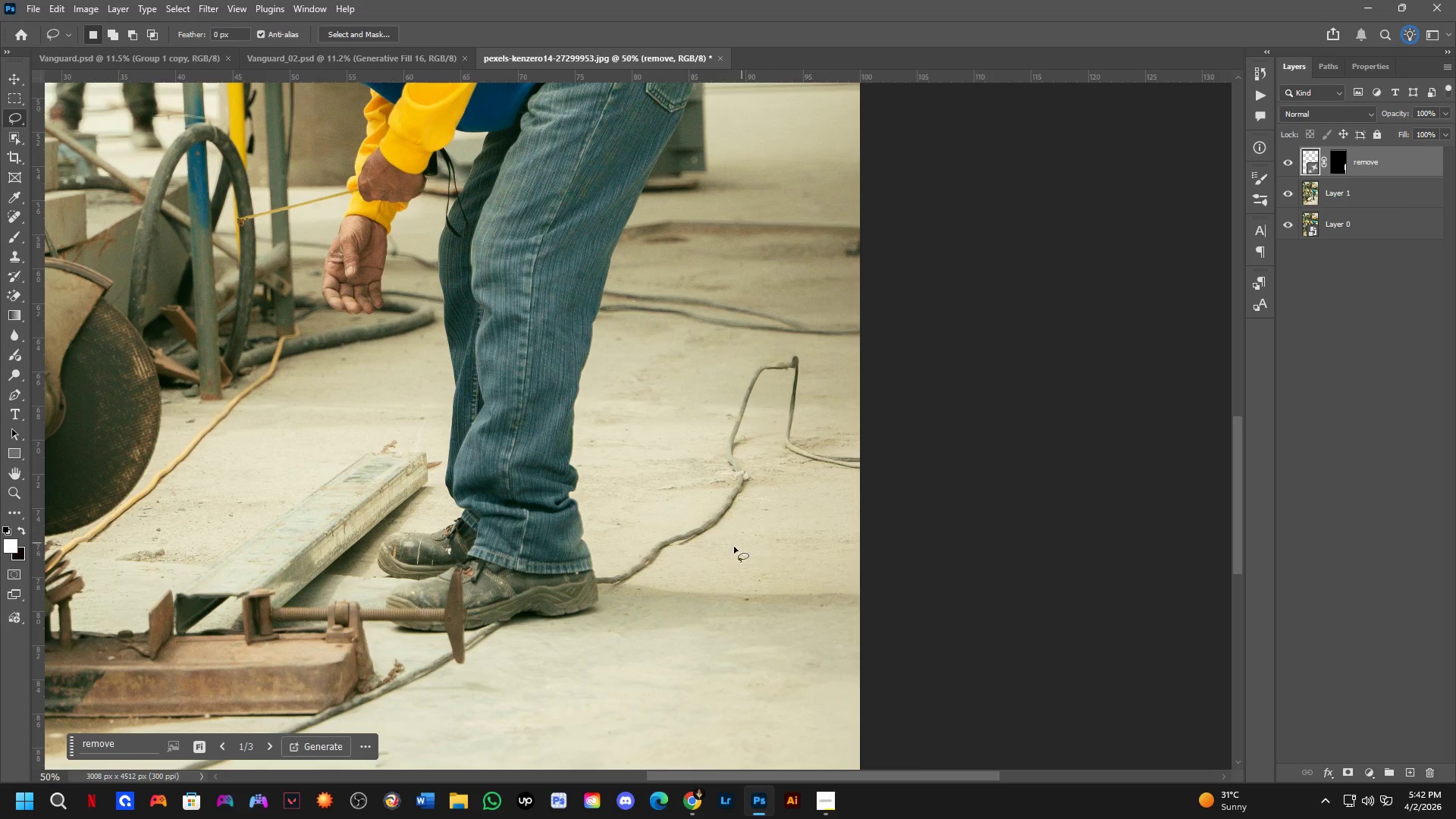 
hold_key(key=Space, duration=1.33)
 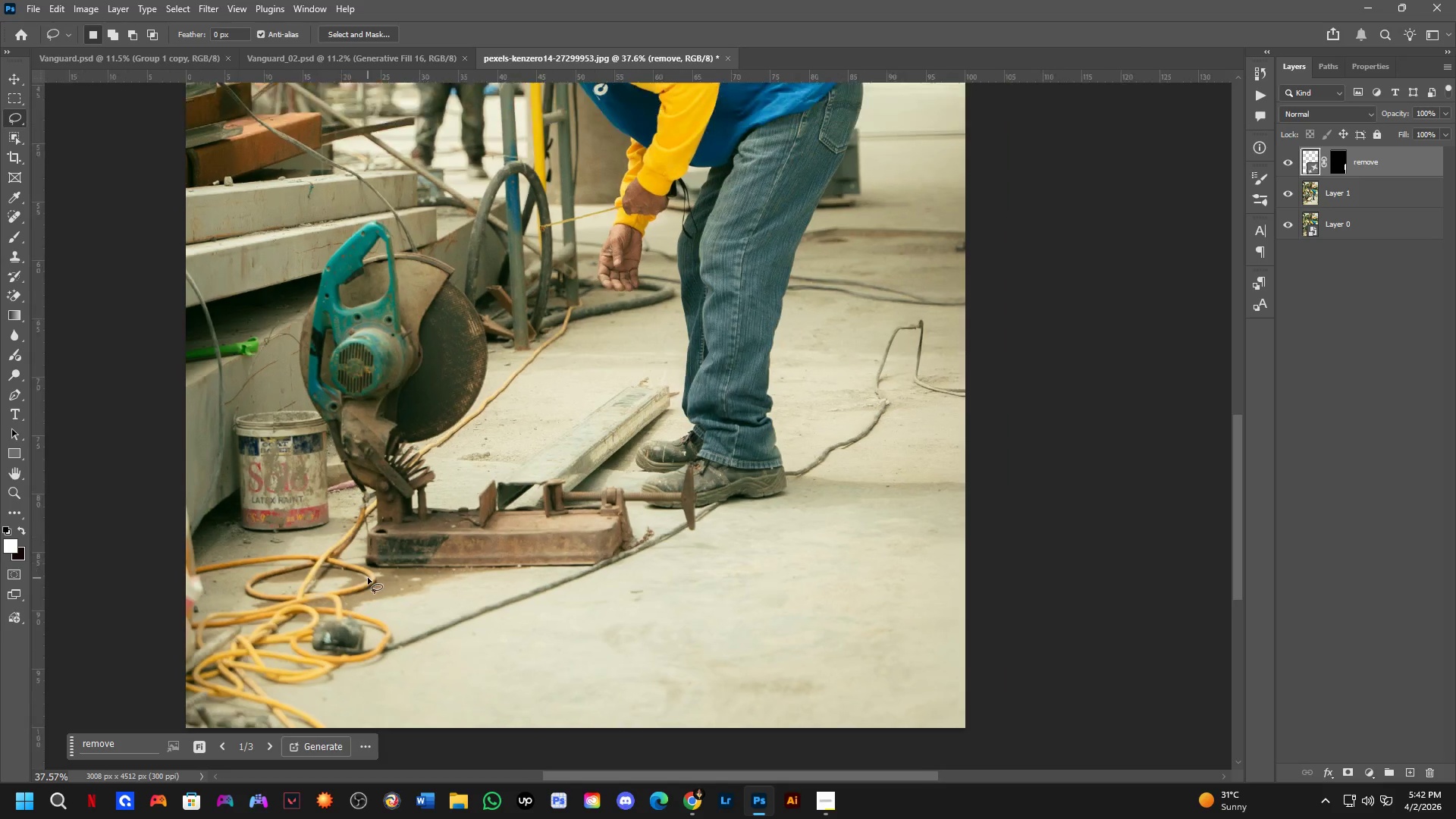 
left_click_drag(start_coordinate=[445, 679], to_coordinate=[843, 526])
 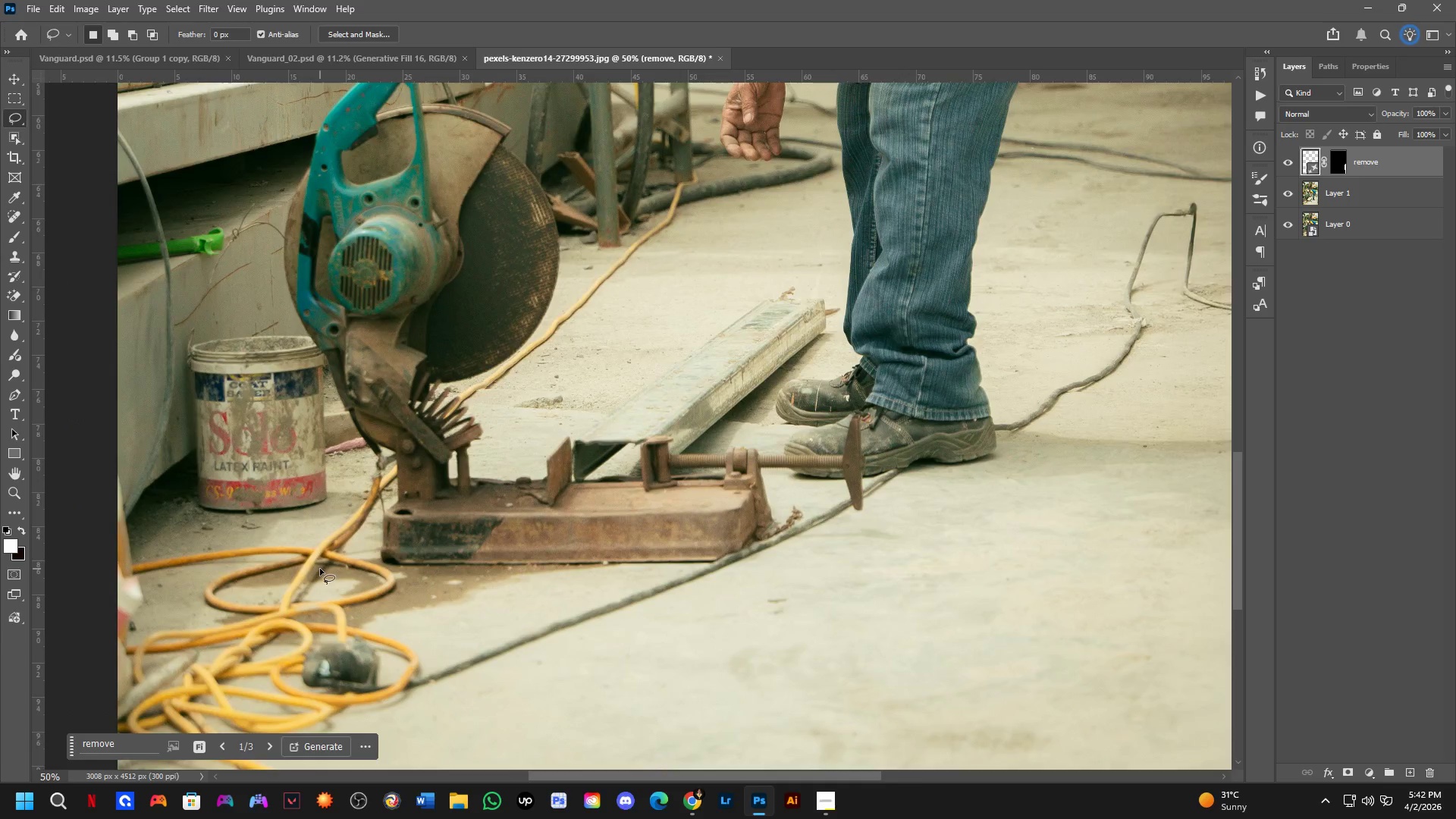 
scroll: coordinate [368, 578], scroll_direction: down, amount: 5.0
 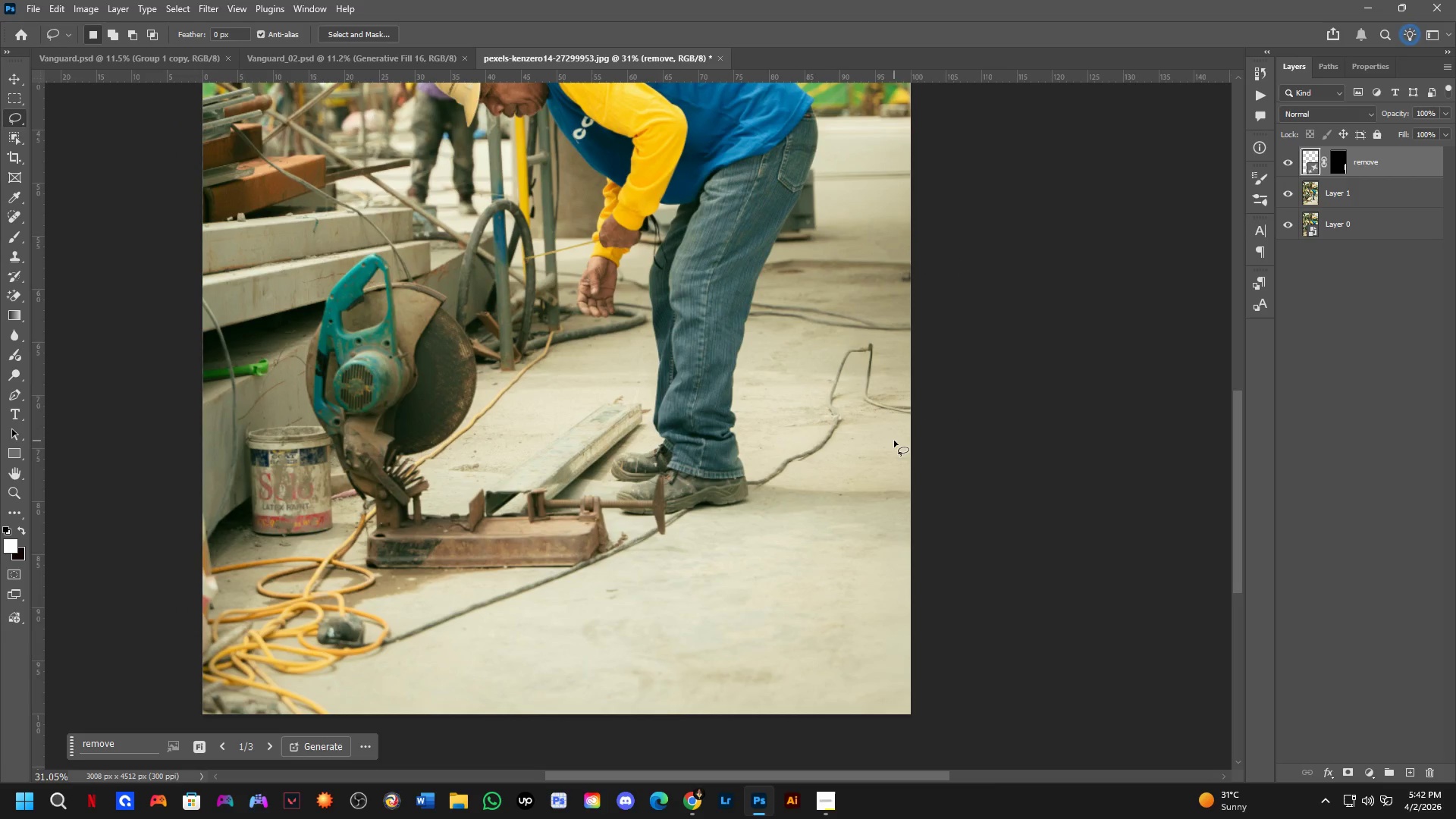 
hold_key(key=Space, duration=0.53)
 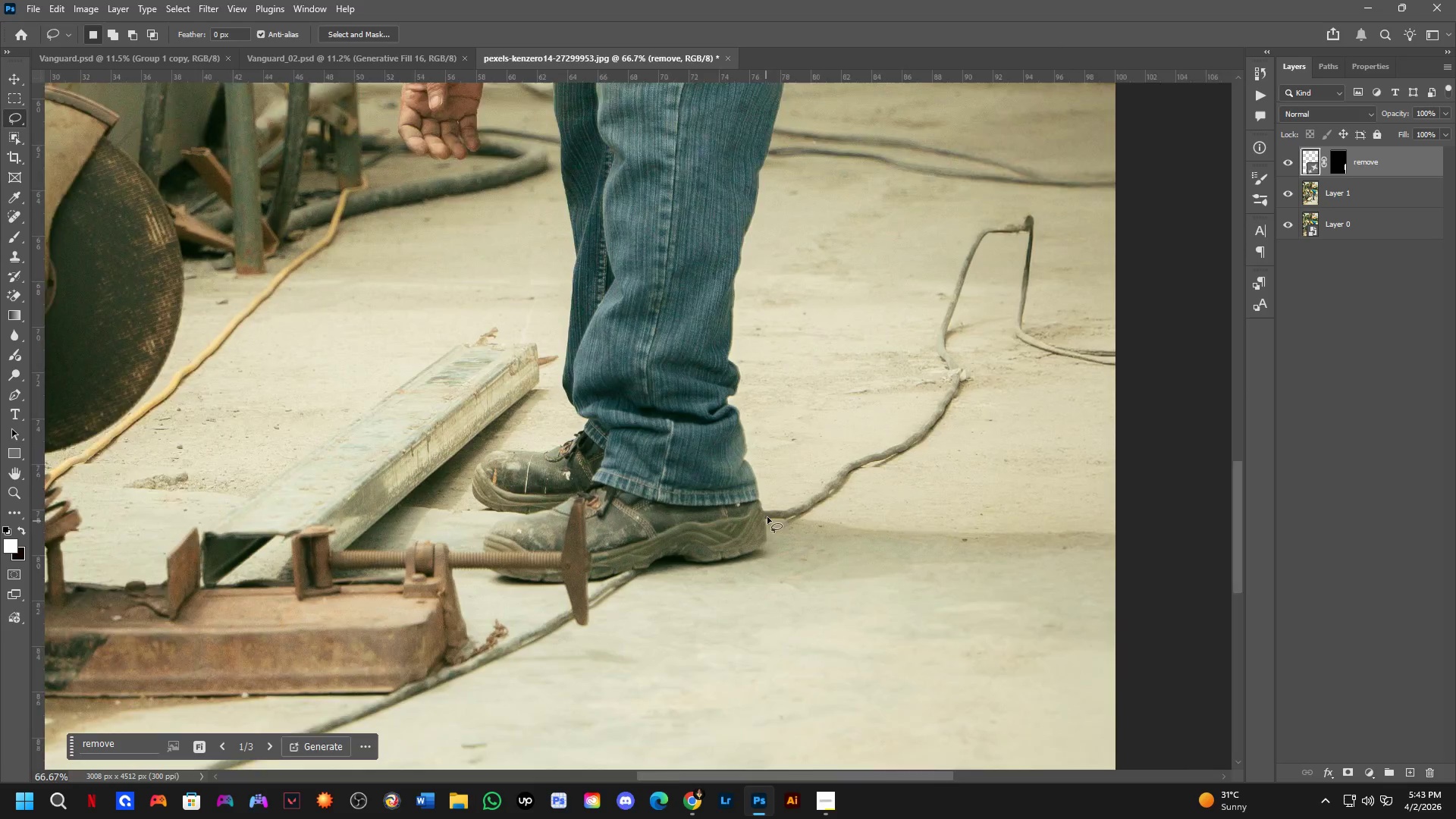 
left_click_drag(start_coordinate=[837, 438], to_coordinate=[833, 485])